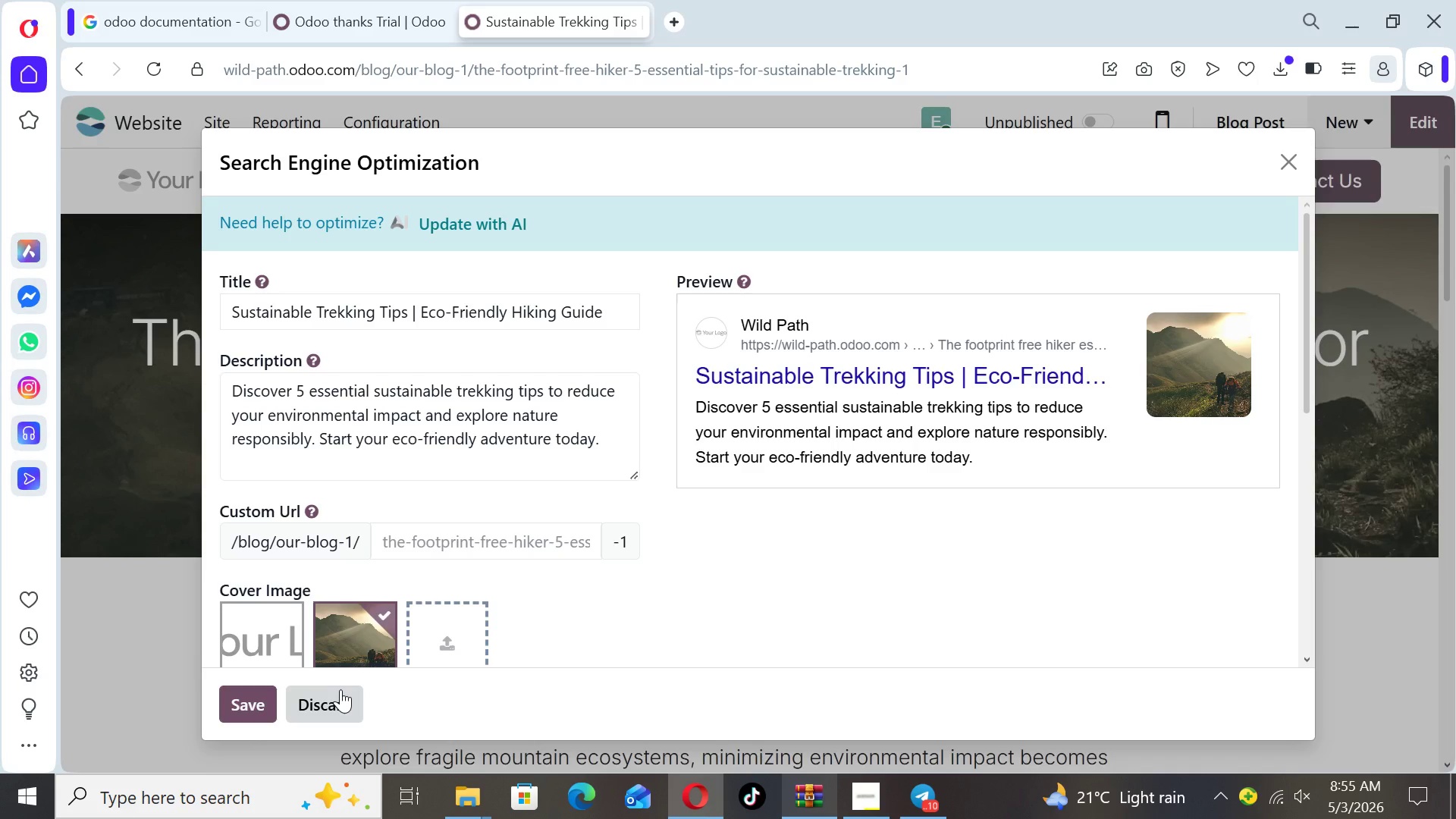 
wait(82.91)
 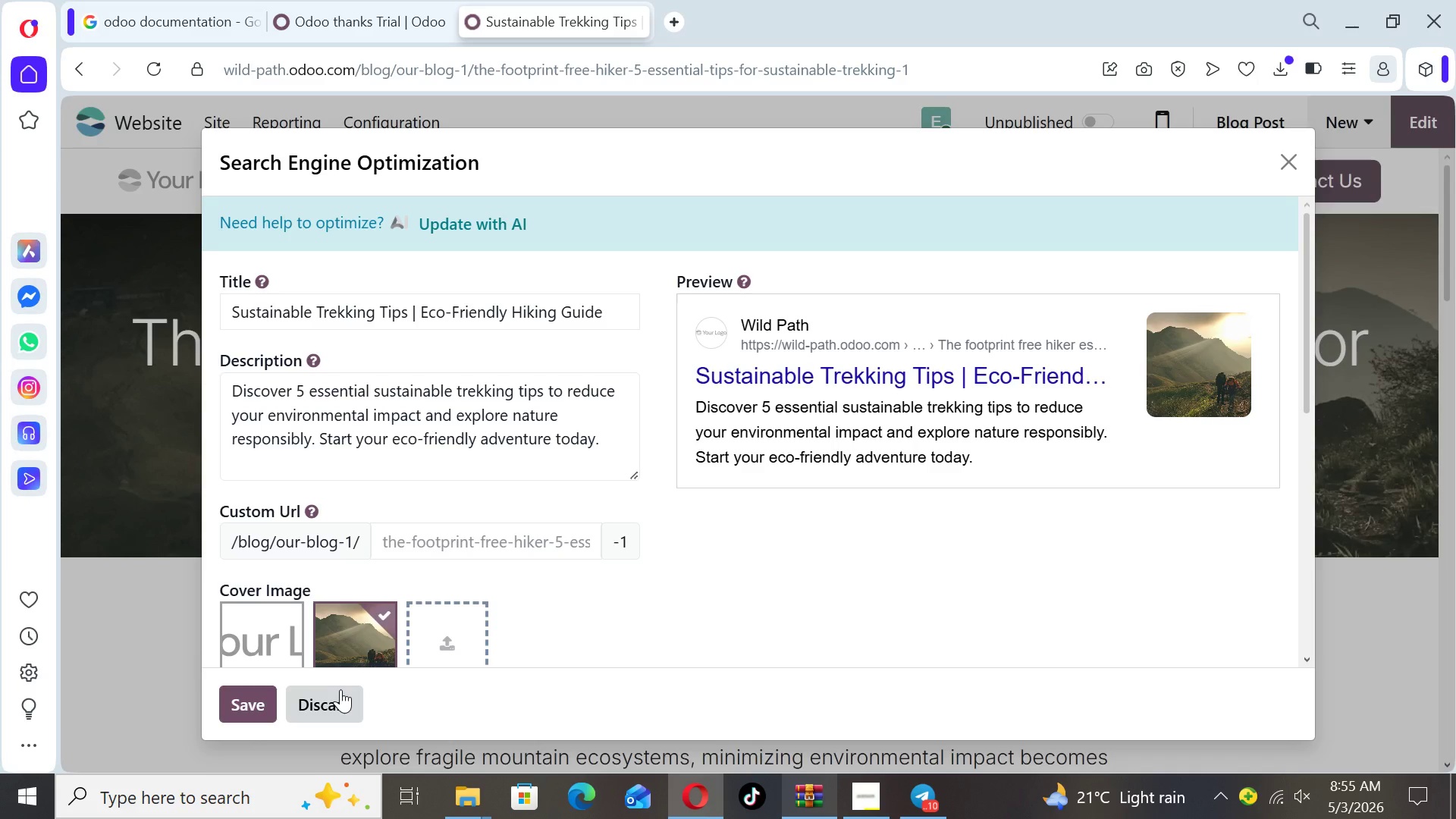 
left_click([426, 548])
 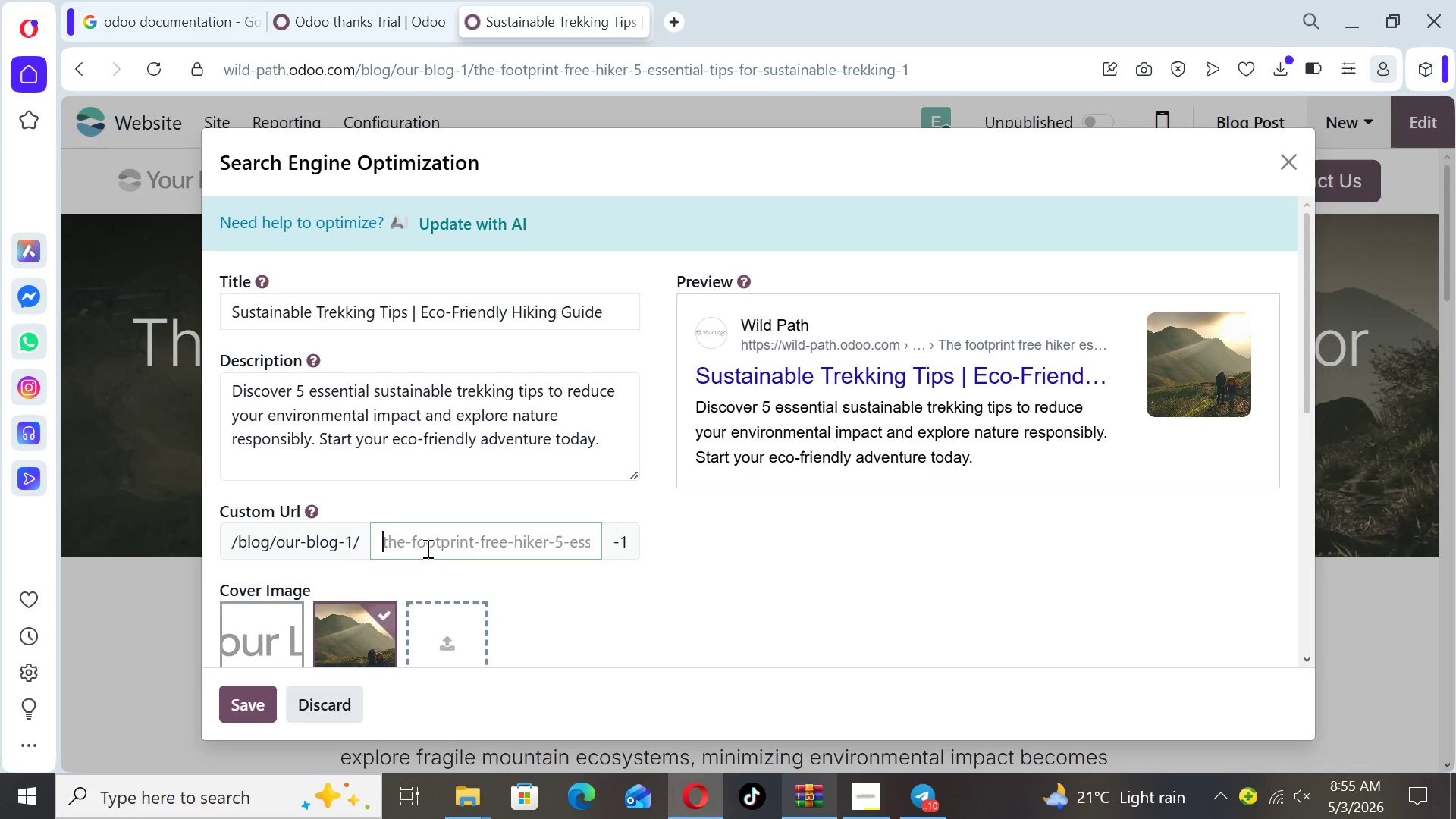 
type(sustainable)
 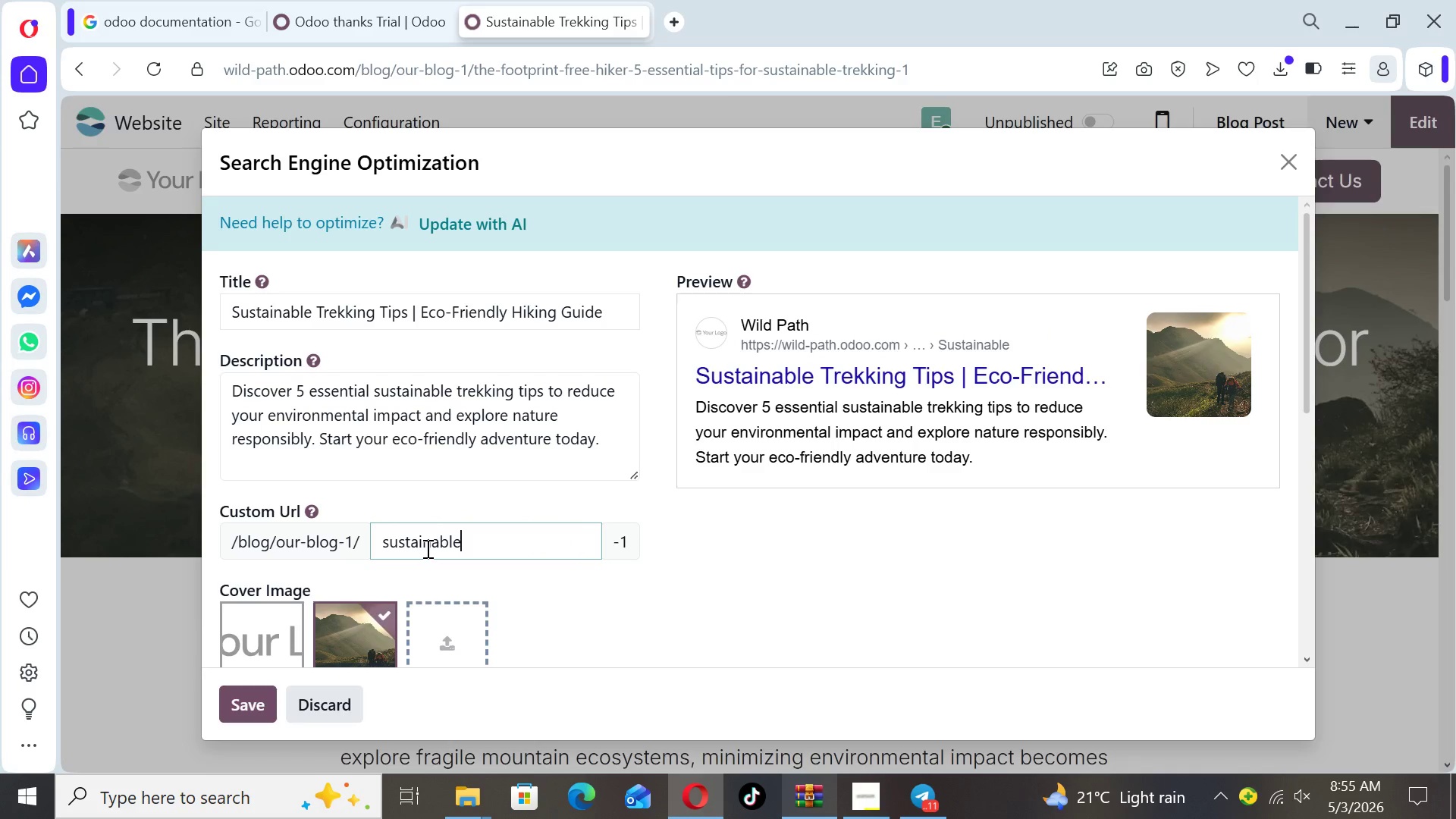 
type(-trekking-tips)
 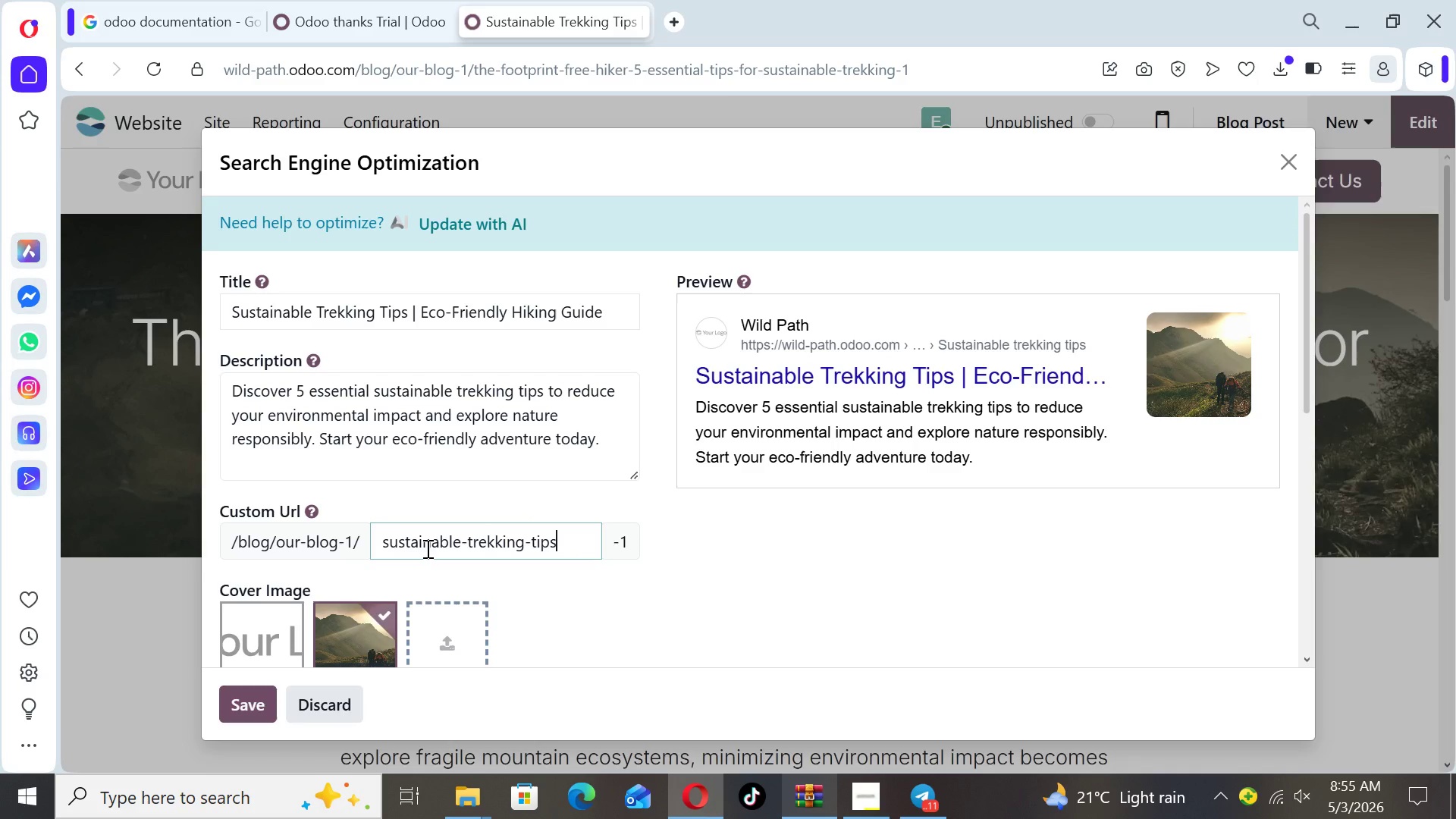 
wait(17.73)
 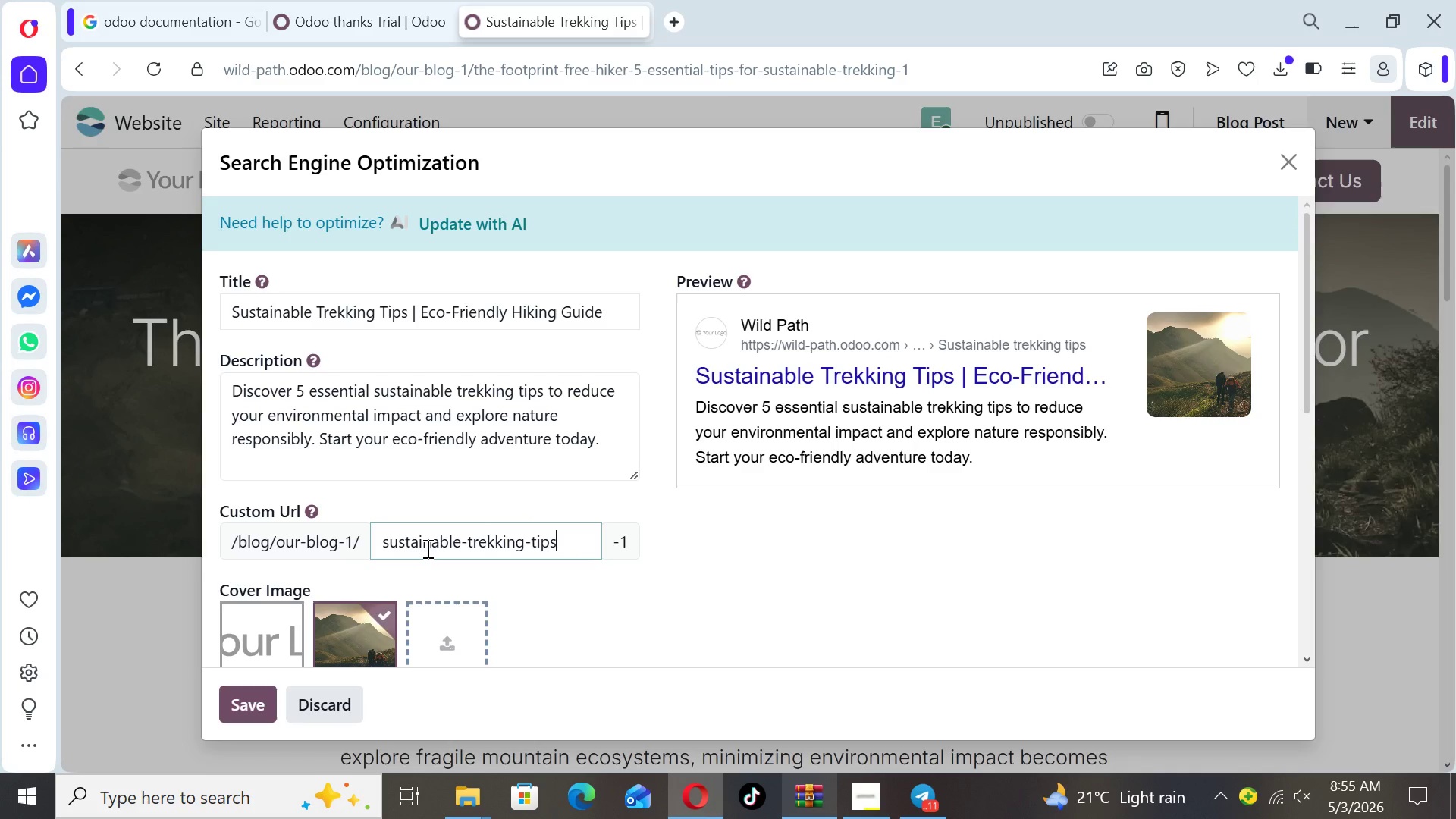 
left_click([239, 706])
 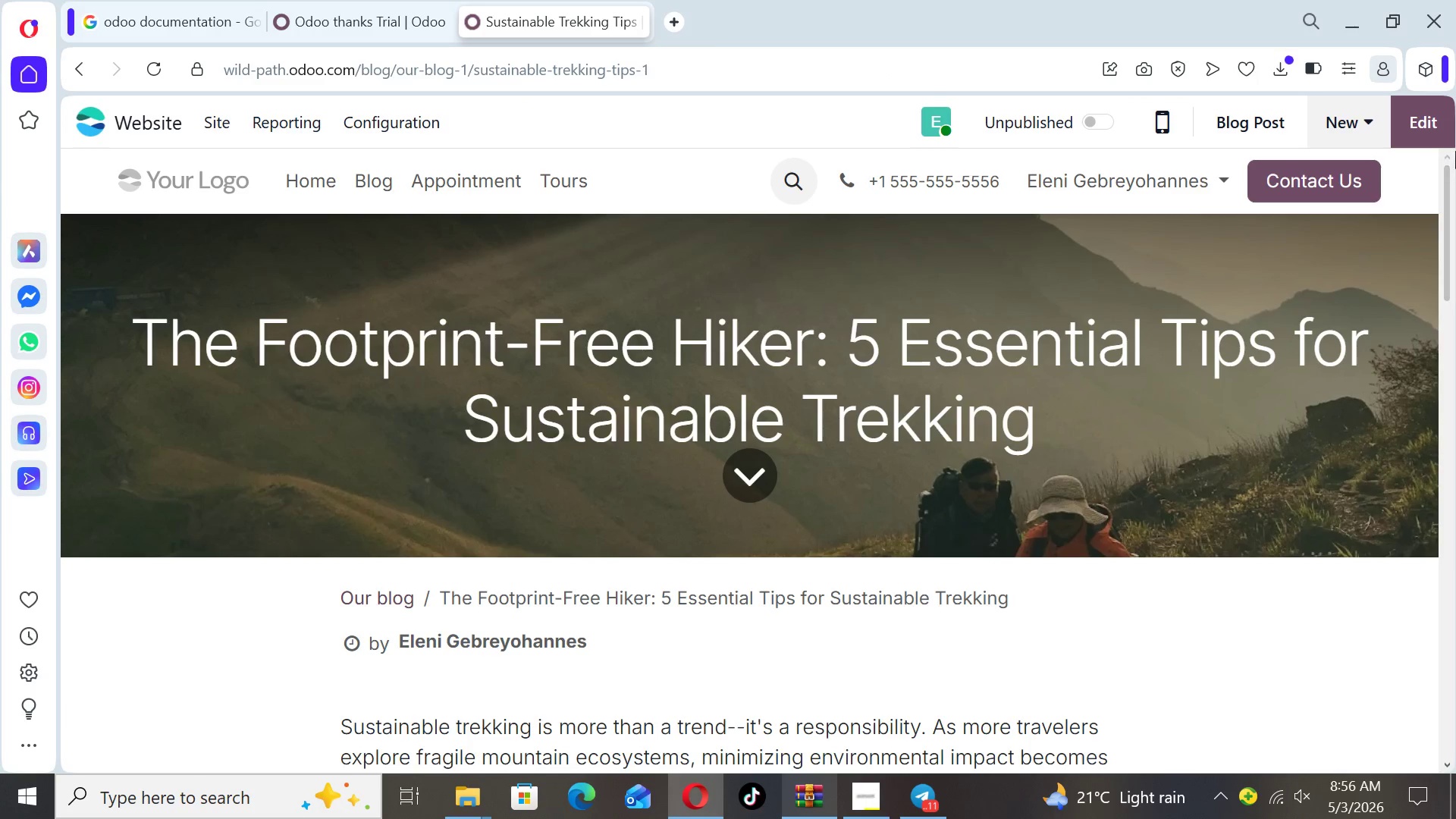 
left_click_drag(start_coordinate=[1445, 159], to_coordinate=[1451, 252])
 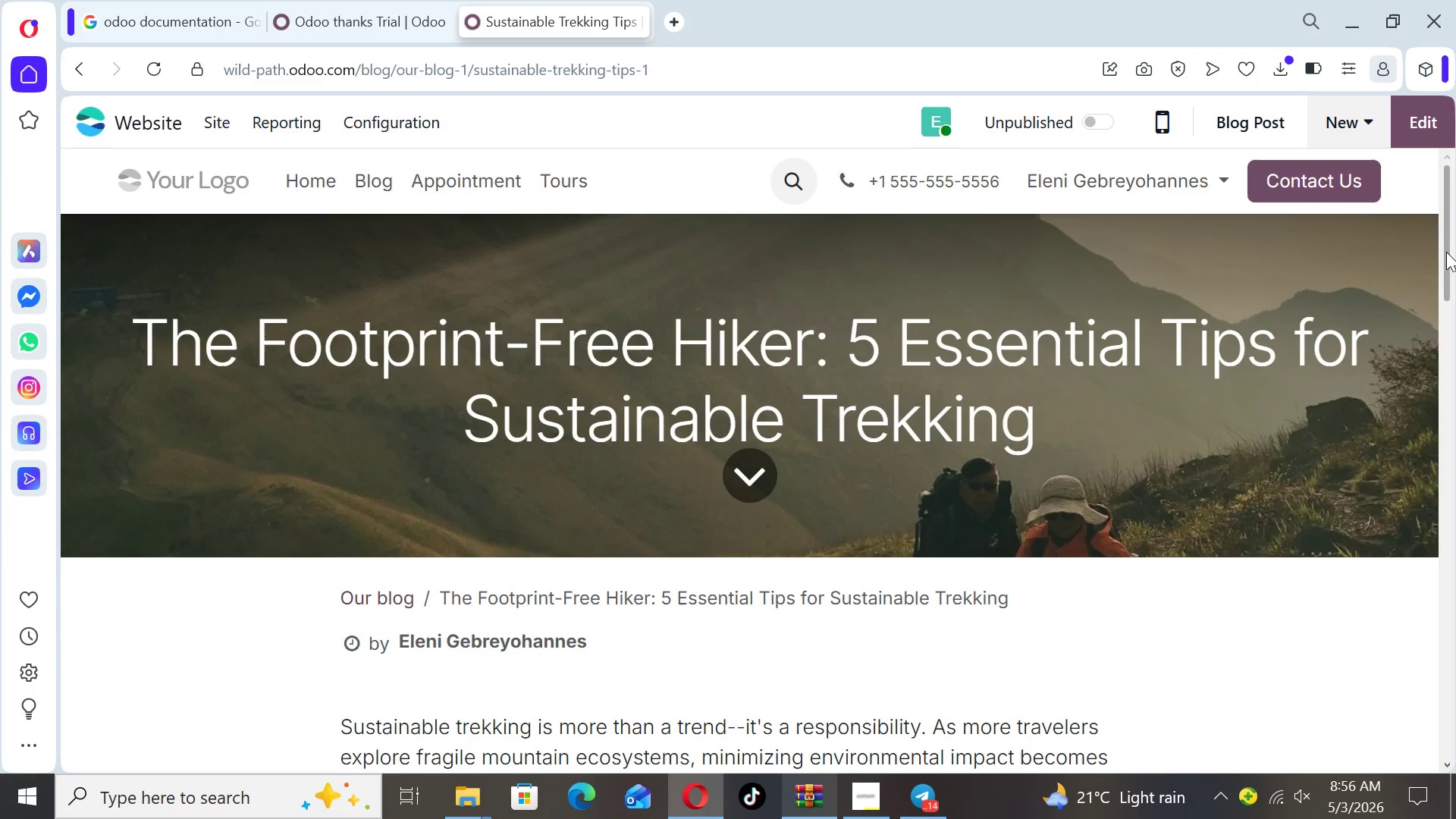 
left_click_drag(start_coordinate=[1446, 252], to_coordinate=[1454, 604])
 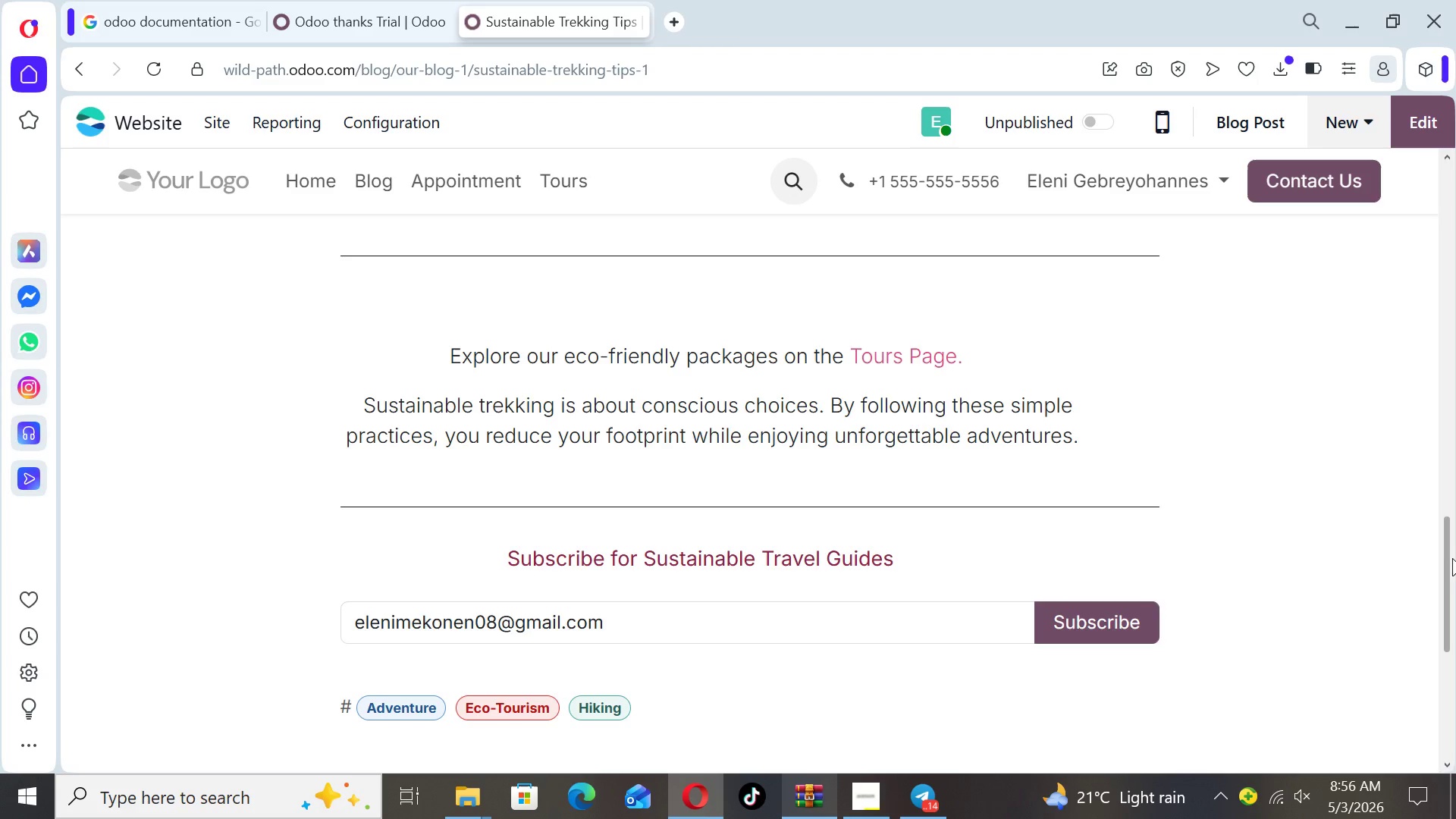 
left_click_drag(start_coordinate=[1446, 578], to_coordinate=[1455, 248])
 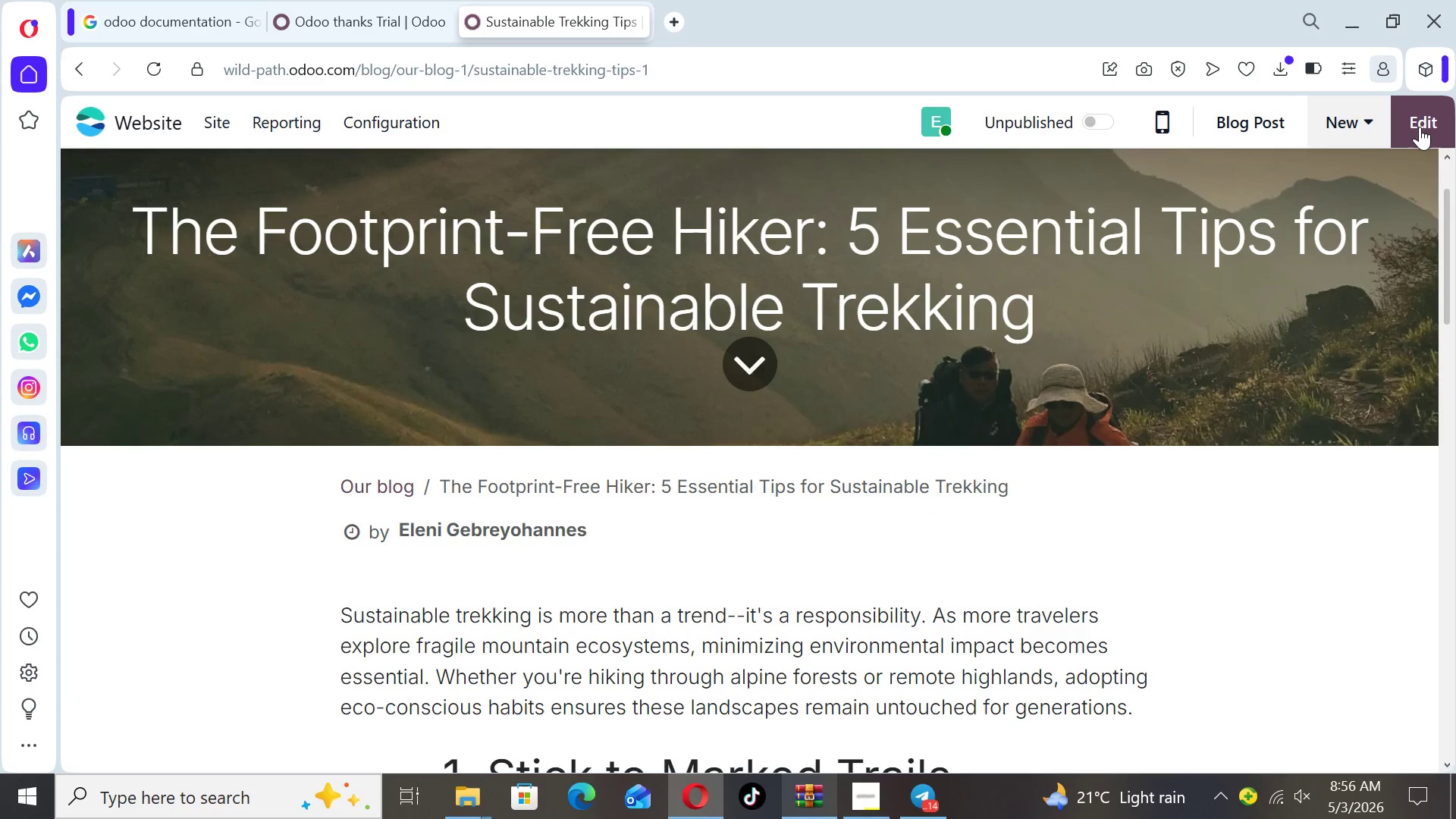 
left_click([1420, 126])
 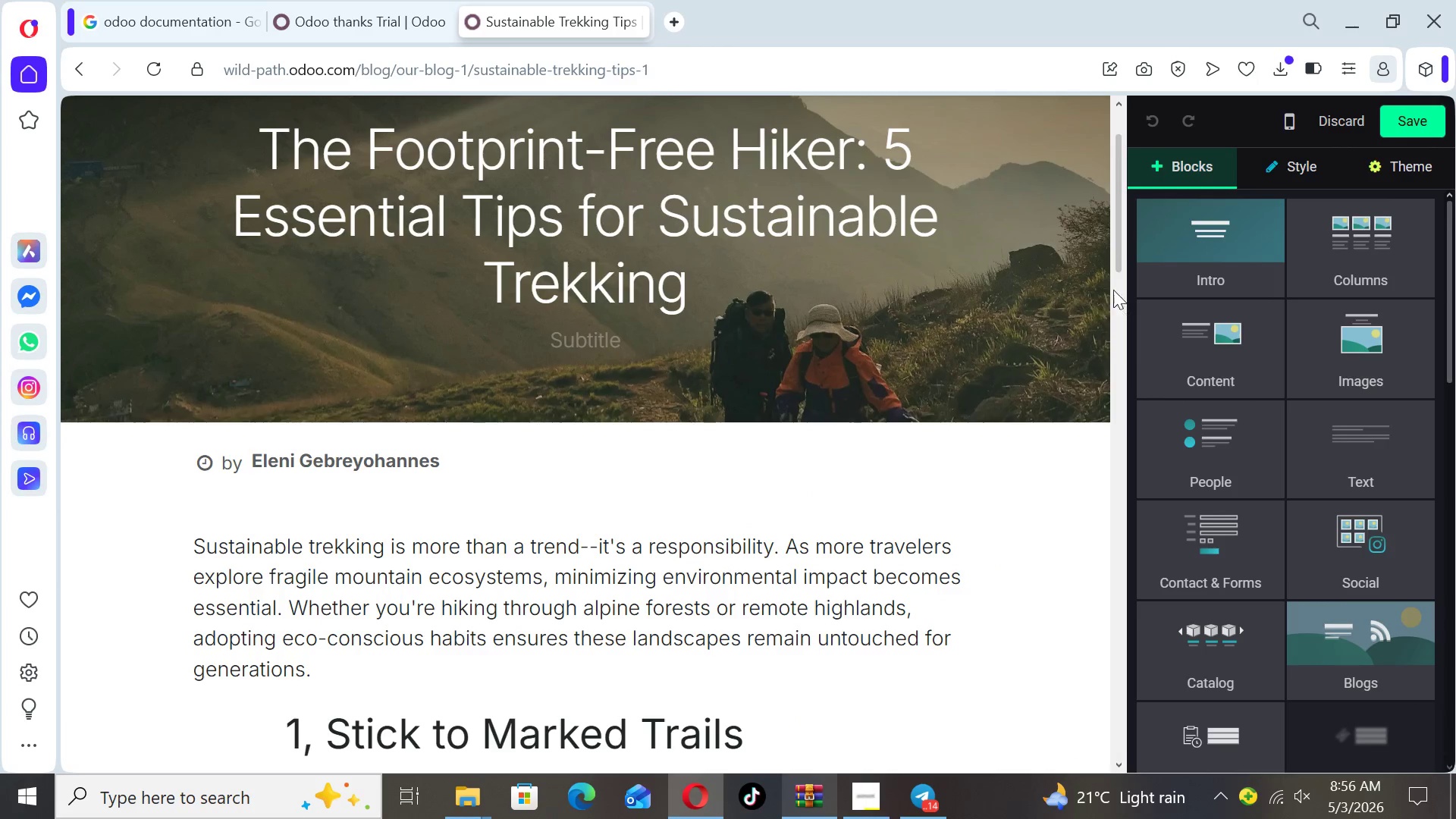 
left_click_drag(start_coordinate=[1112, 233], to_coordinate=[1092, 548])
 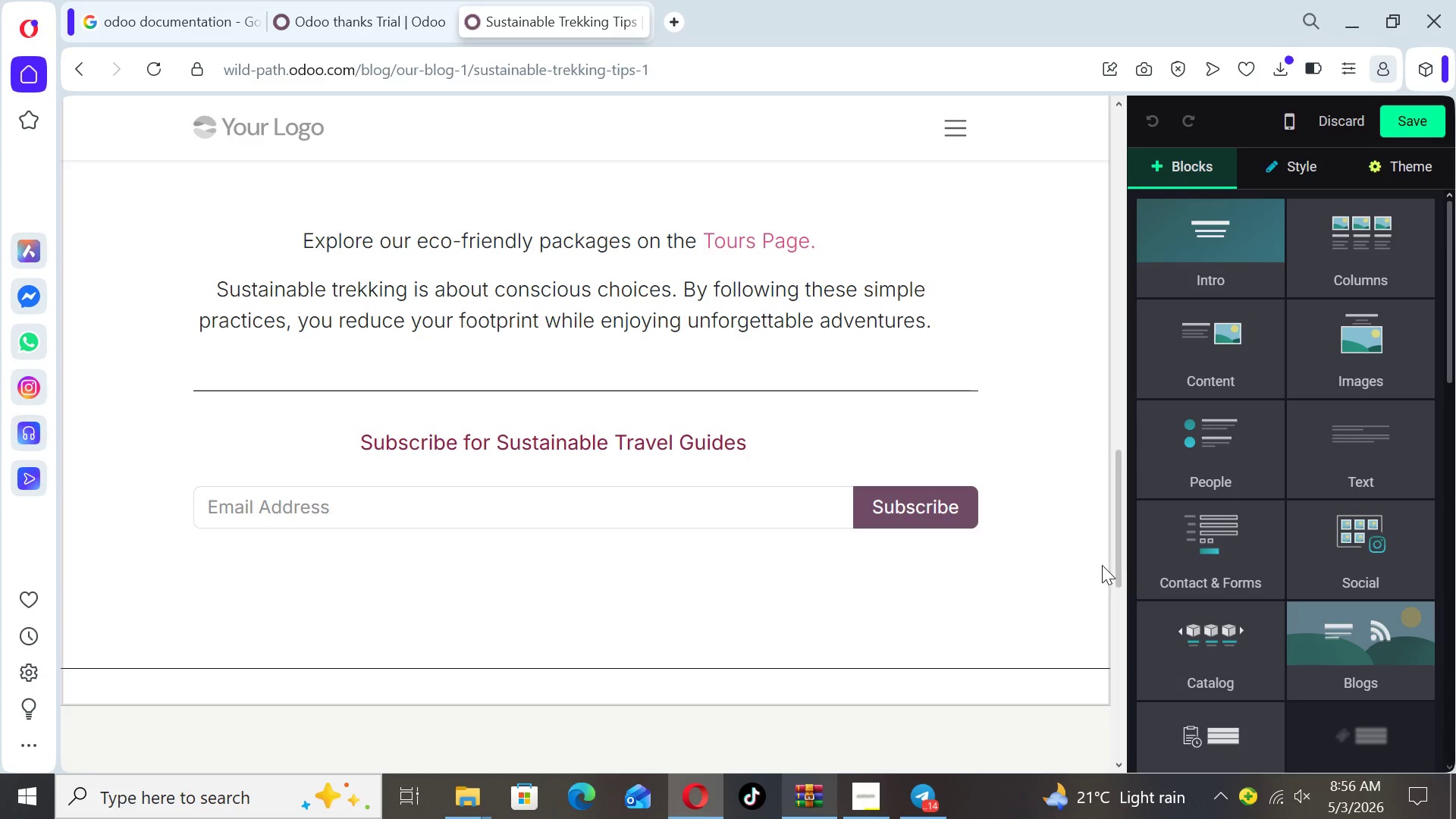 
left_click_drag(start_coordinate=[1116, 573], to_coordinate=[1125, 108])
 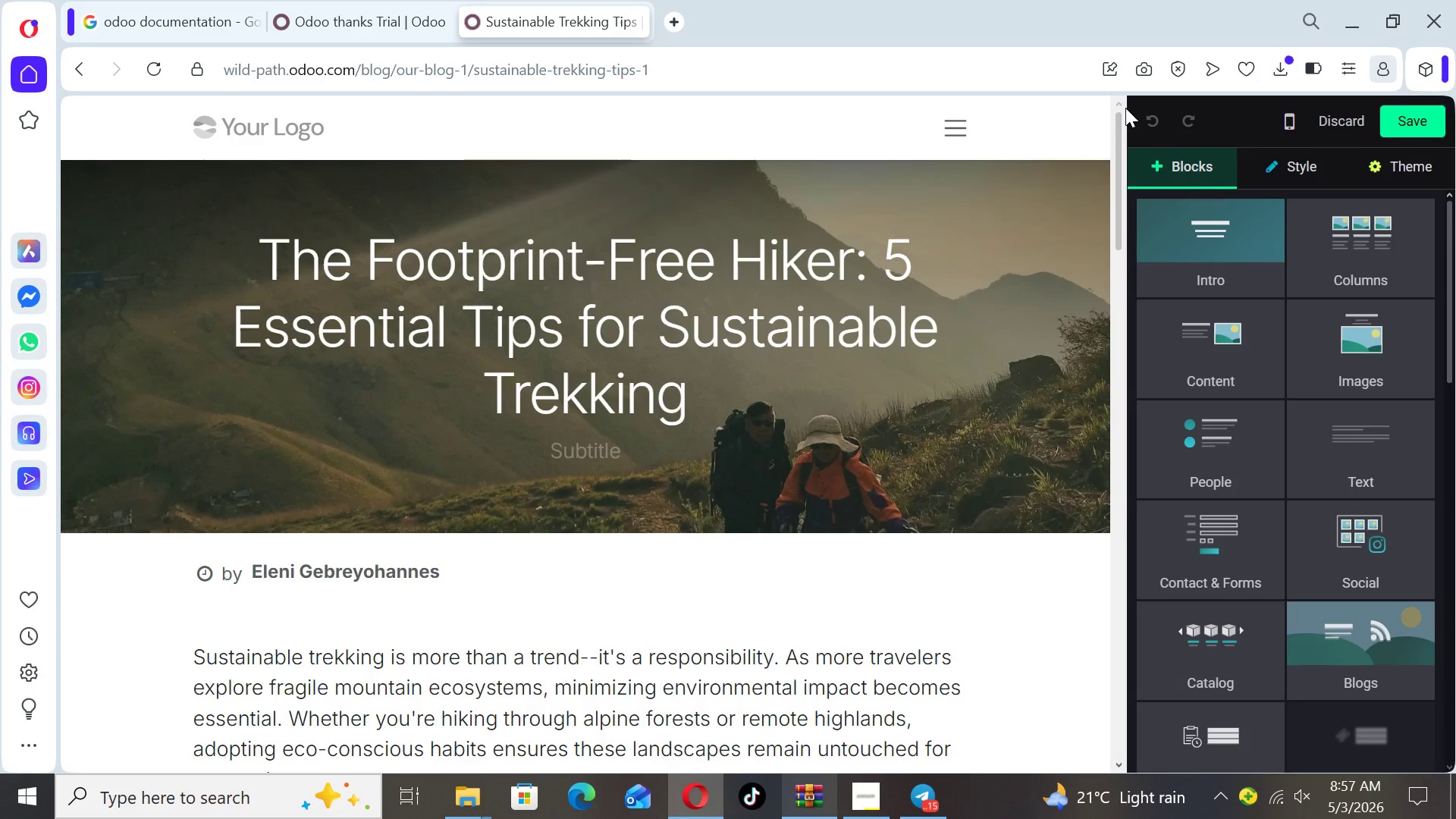 
wait(23.17)
 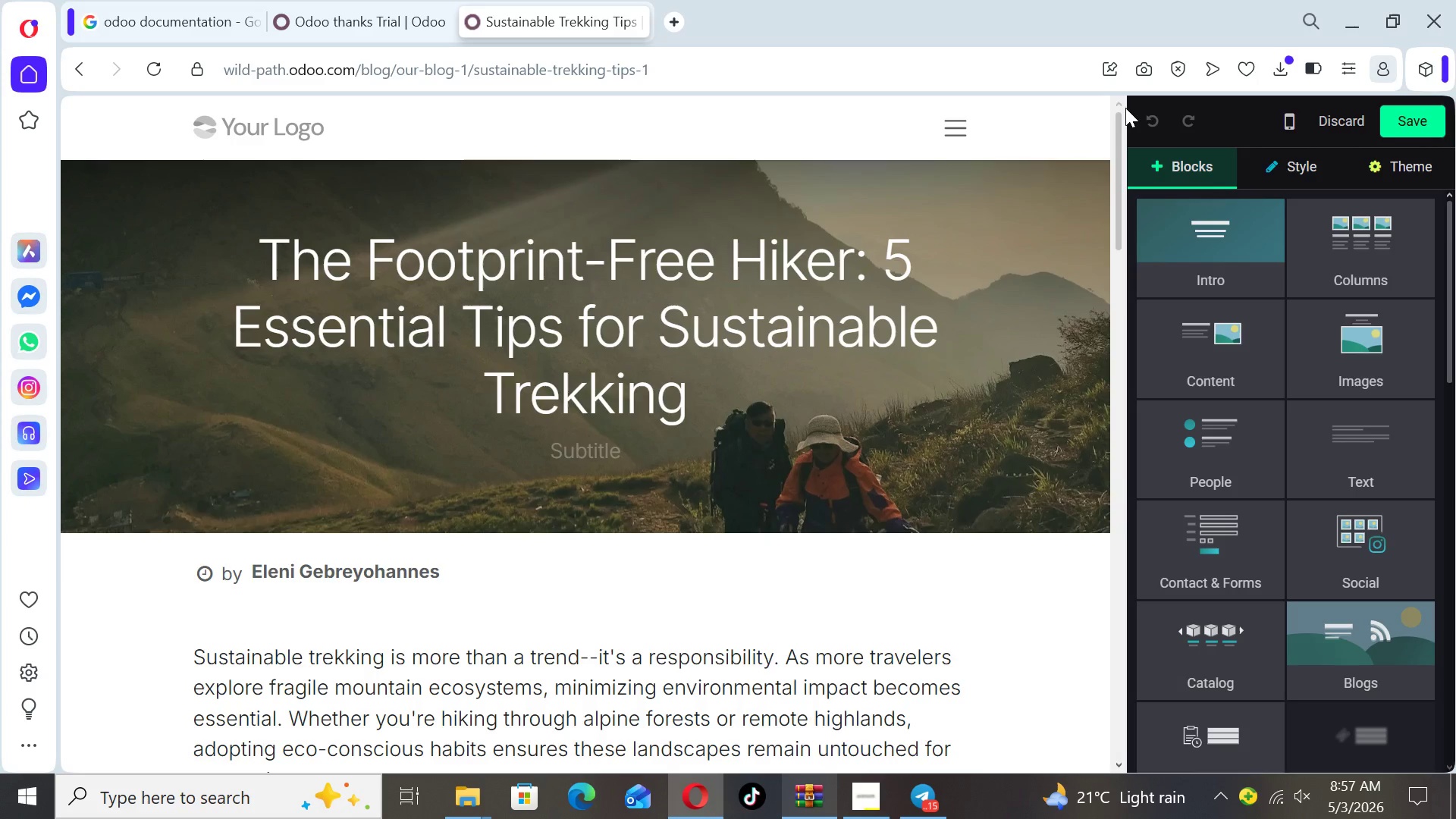 
left_click_drag(start_coordinate=[1116, 142], to_coordinate=[1111, 418])
 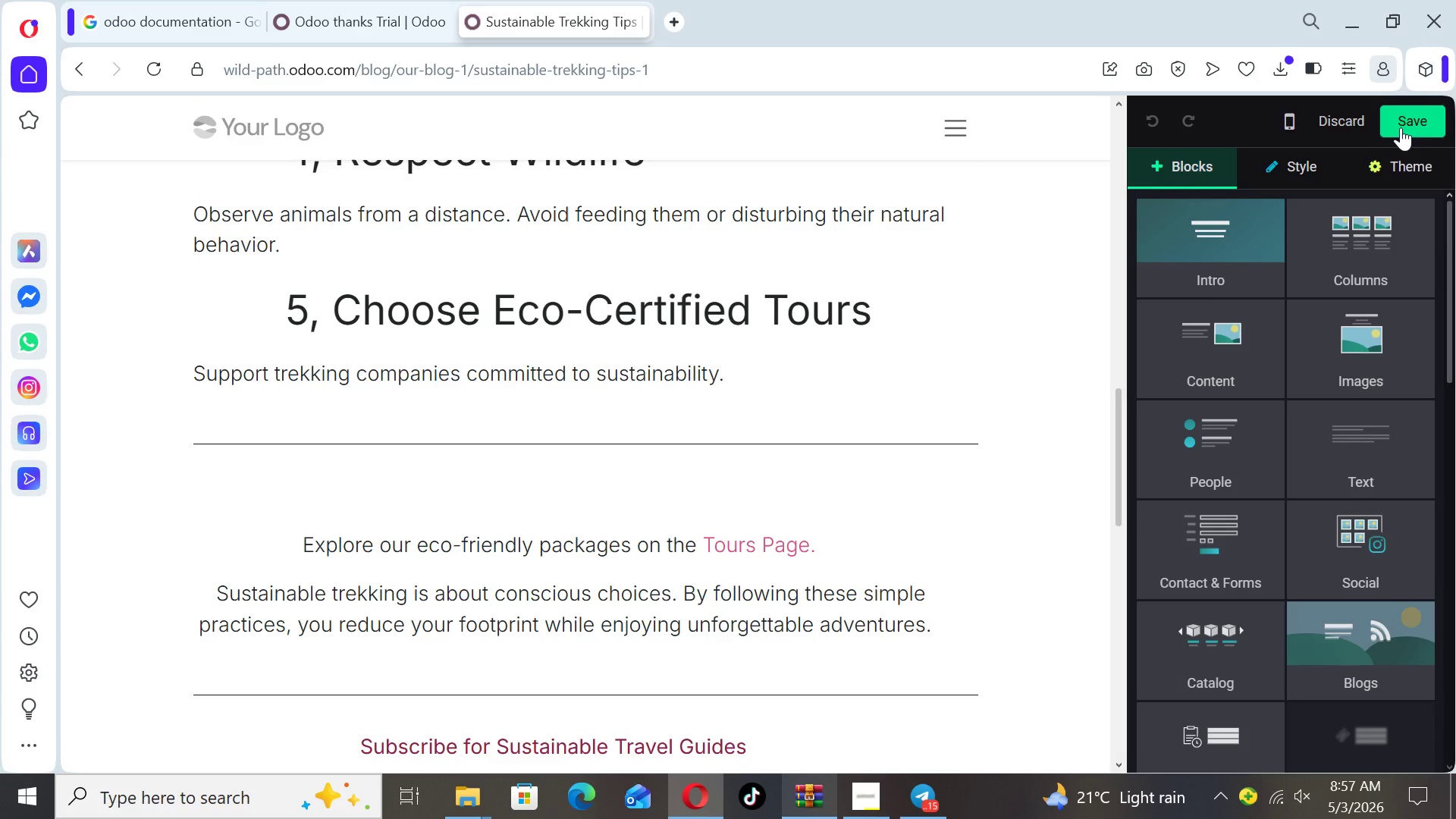 